 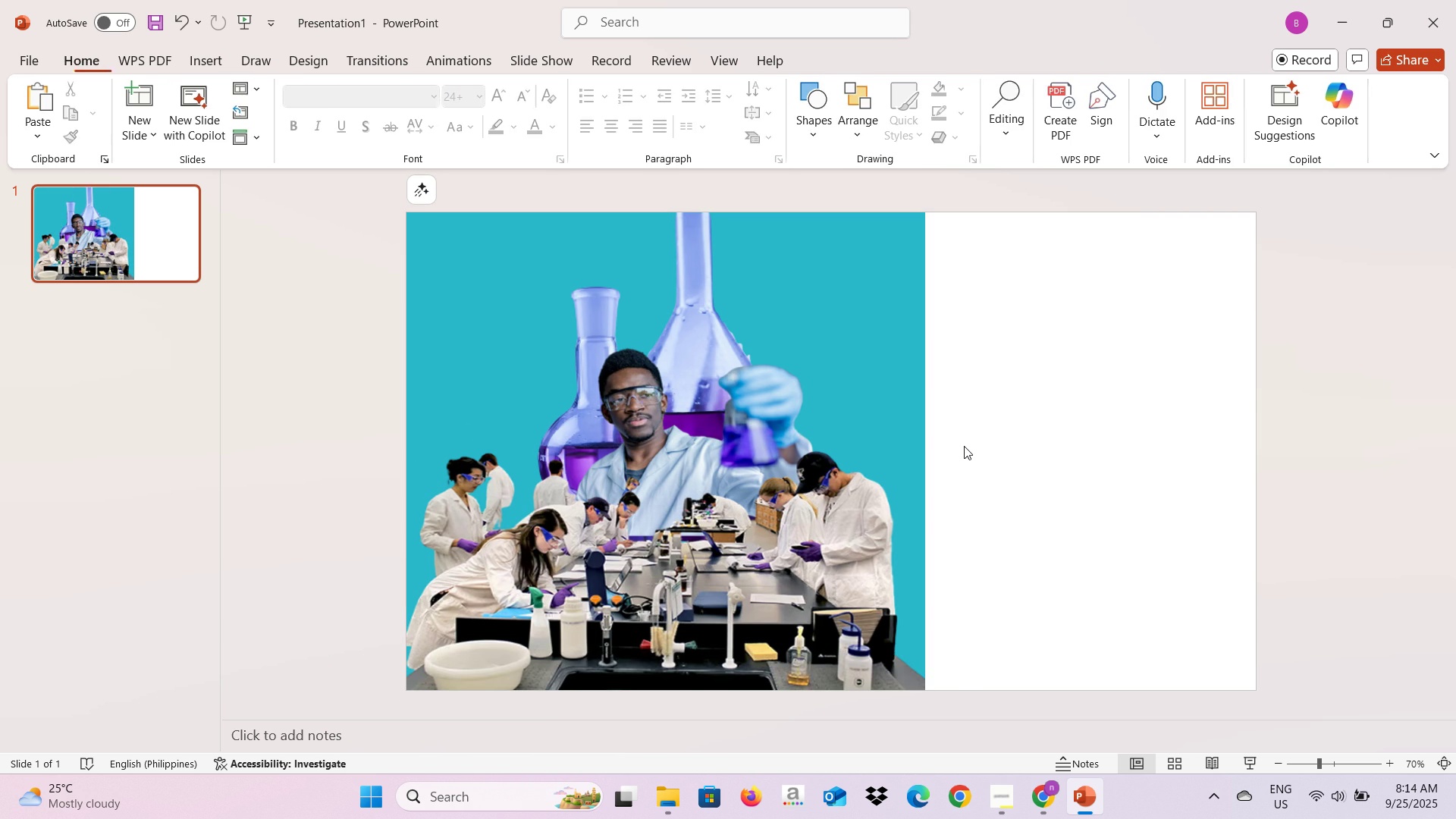 
key(Alt+AltLeft)
 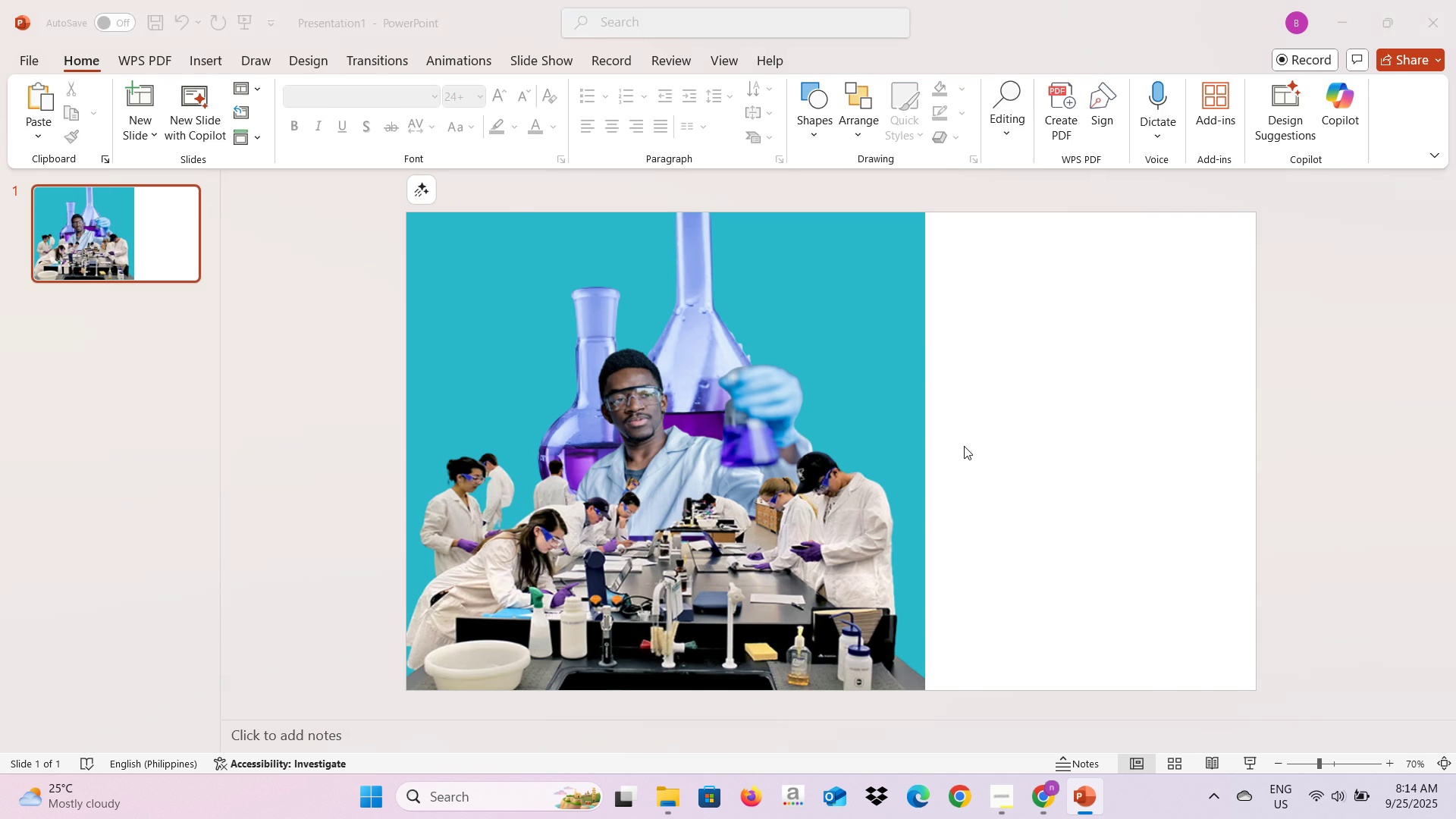 
key(Alt+Tab)
 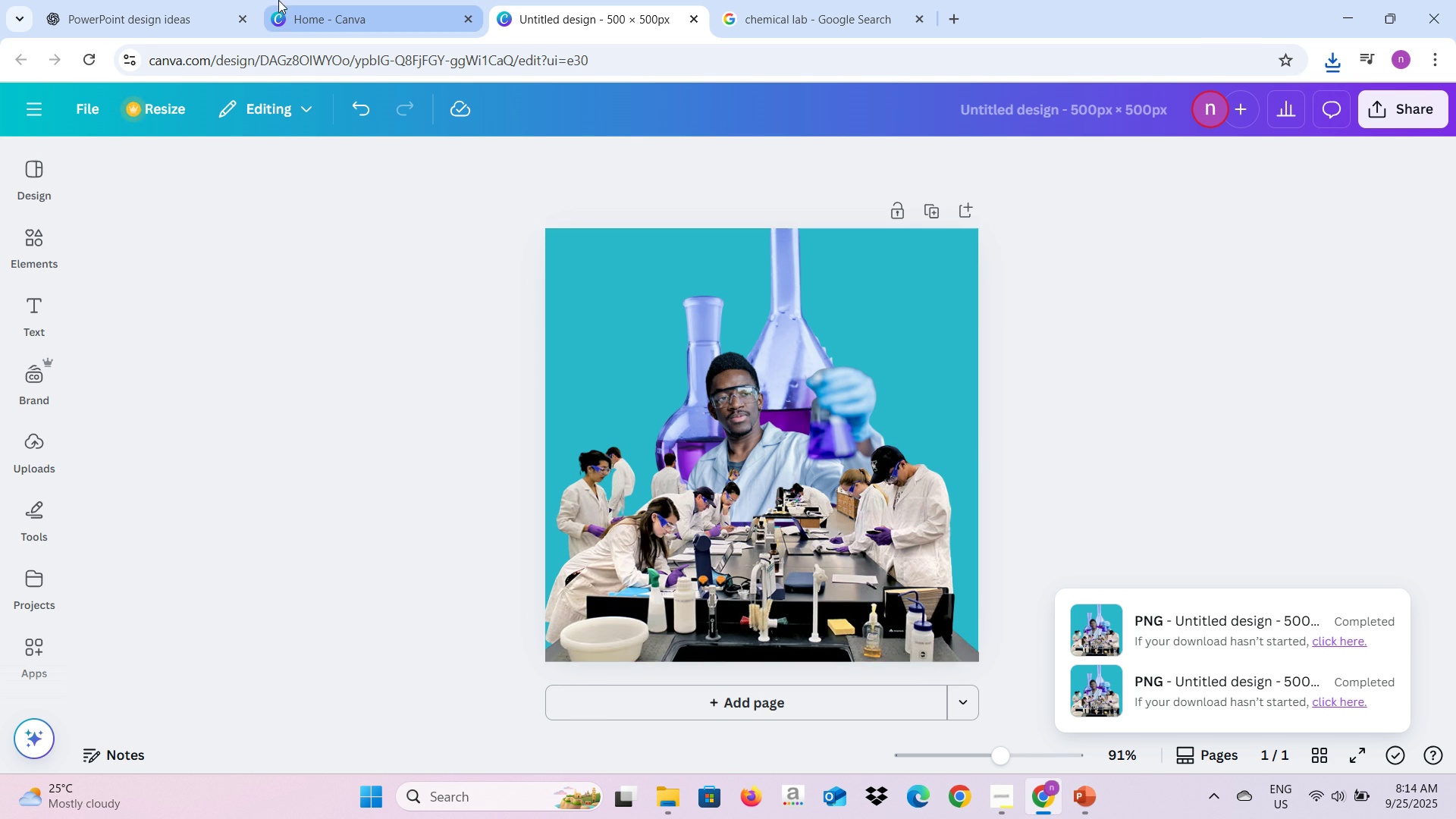 
left_click([184, 0])
 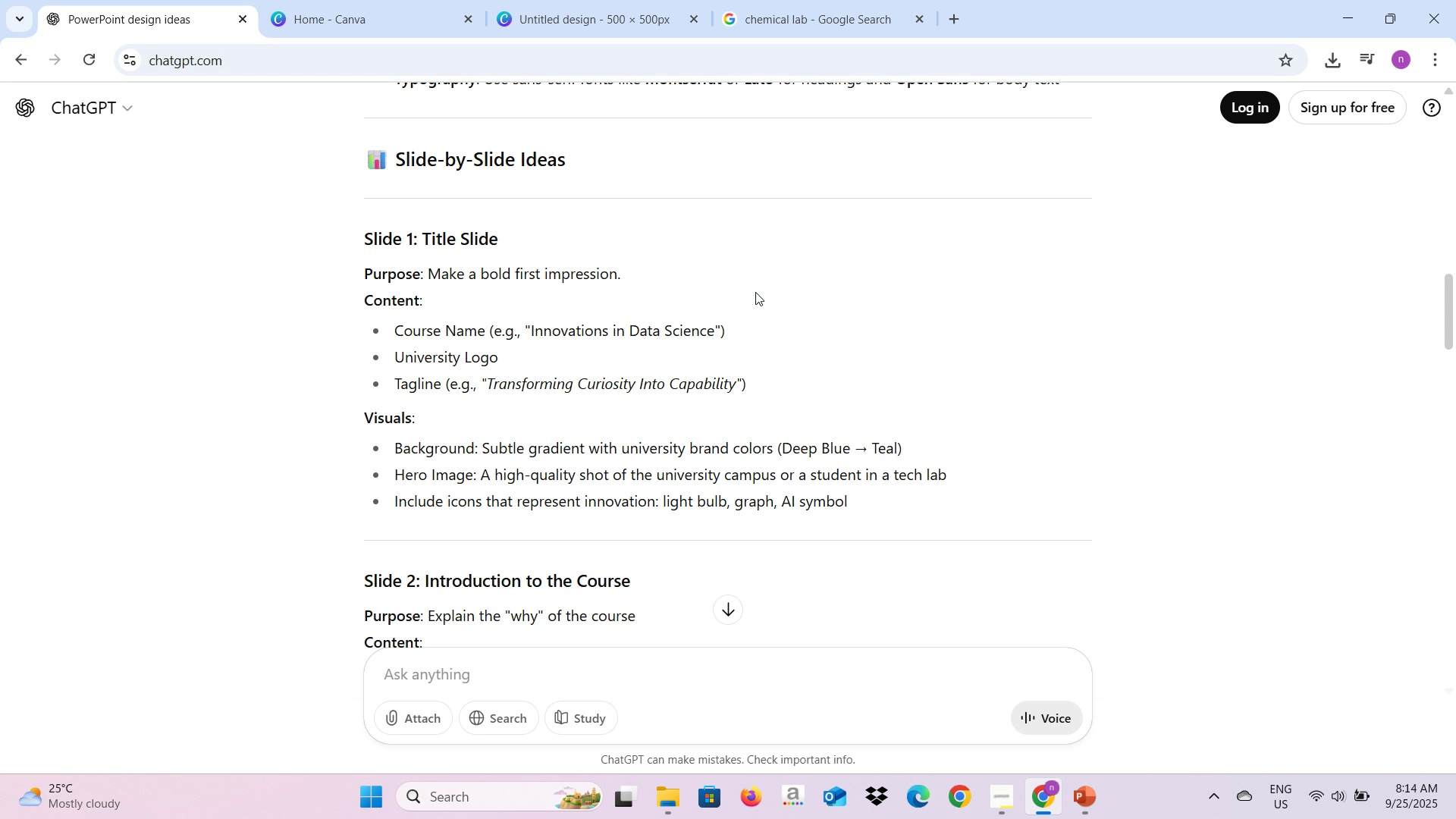 
wait(19.83)
 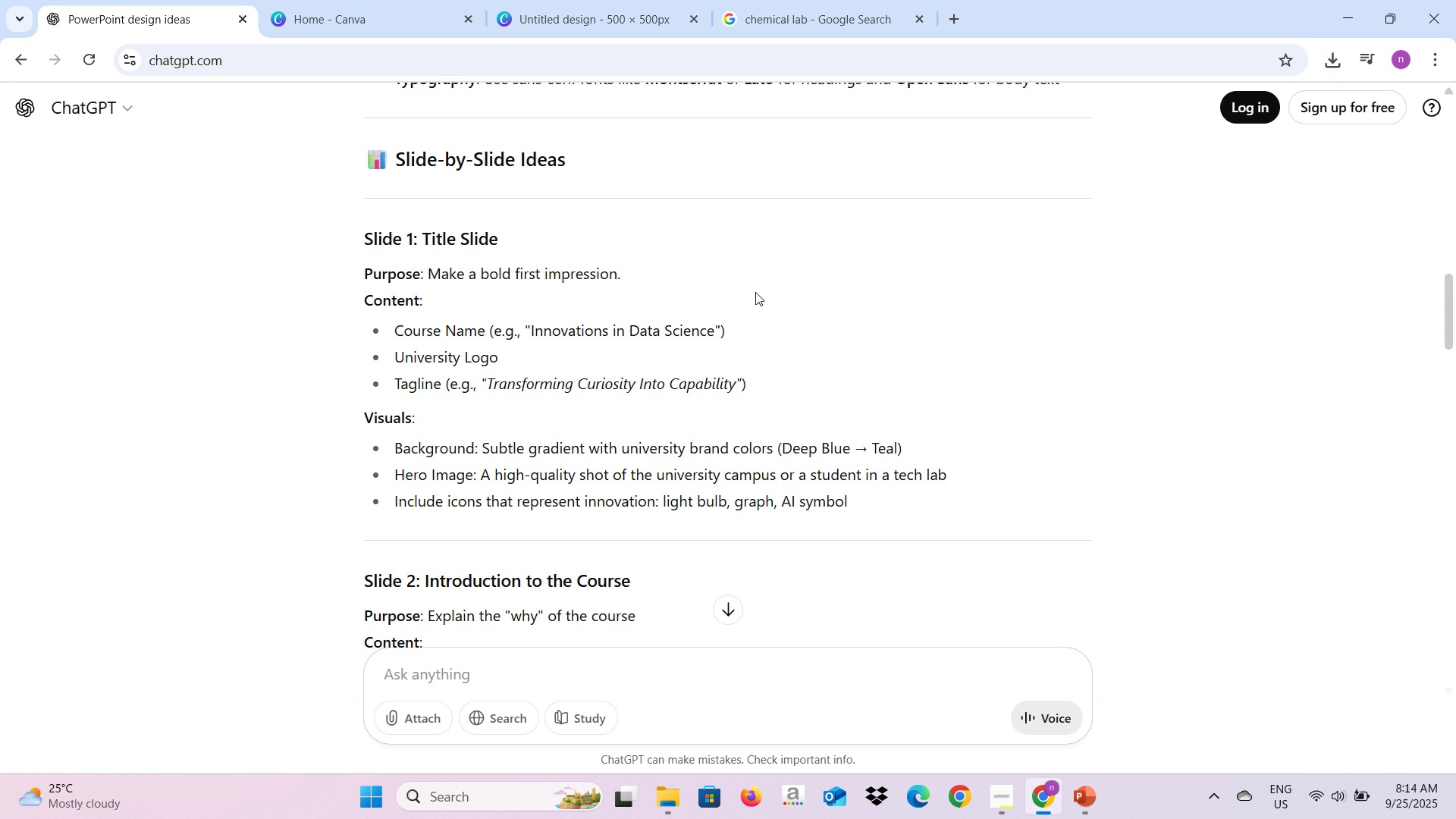 
left_click([585, 8])
 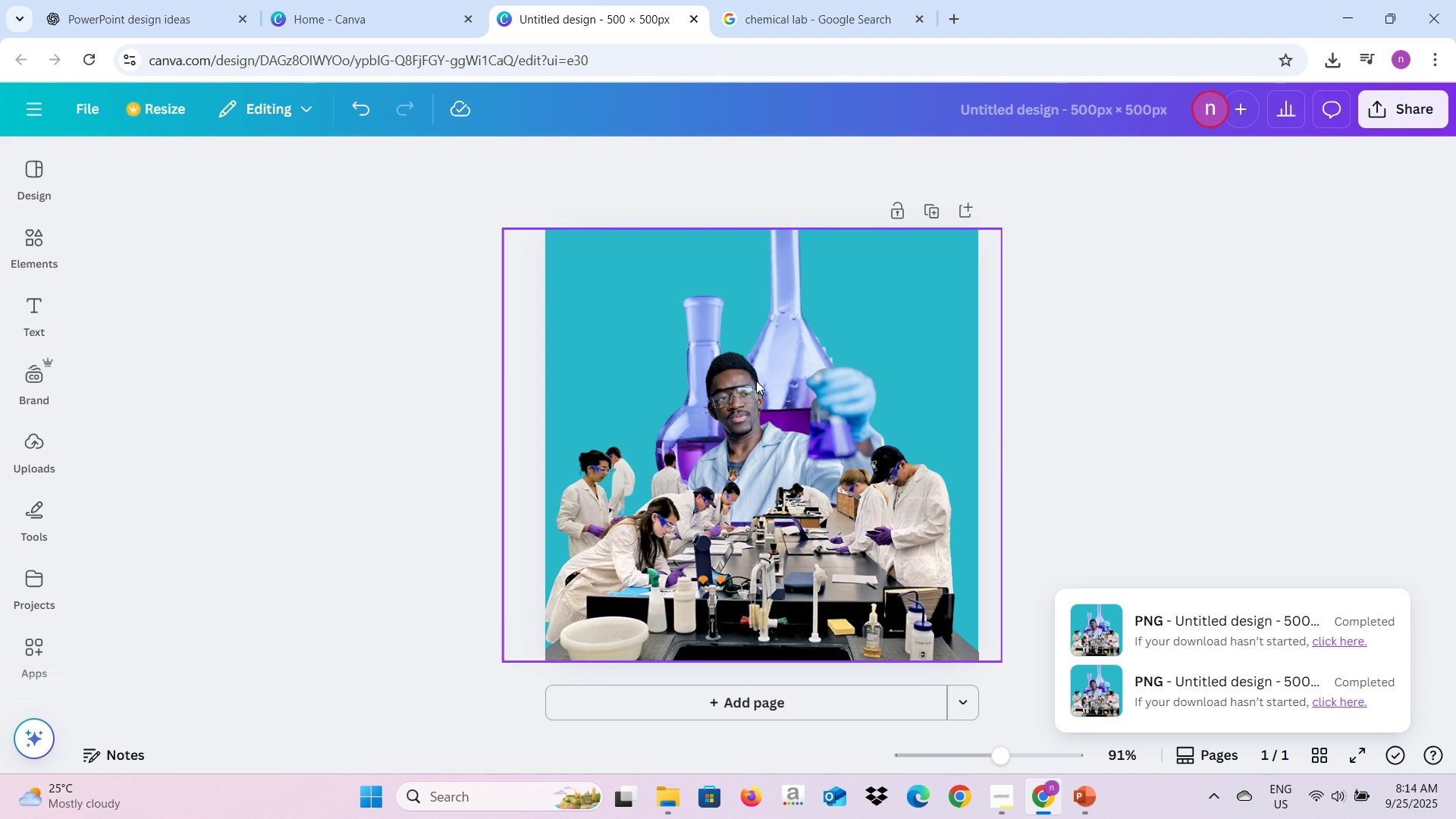 
left_click([756, 381])
 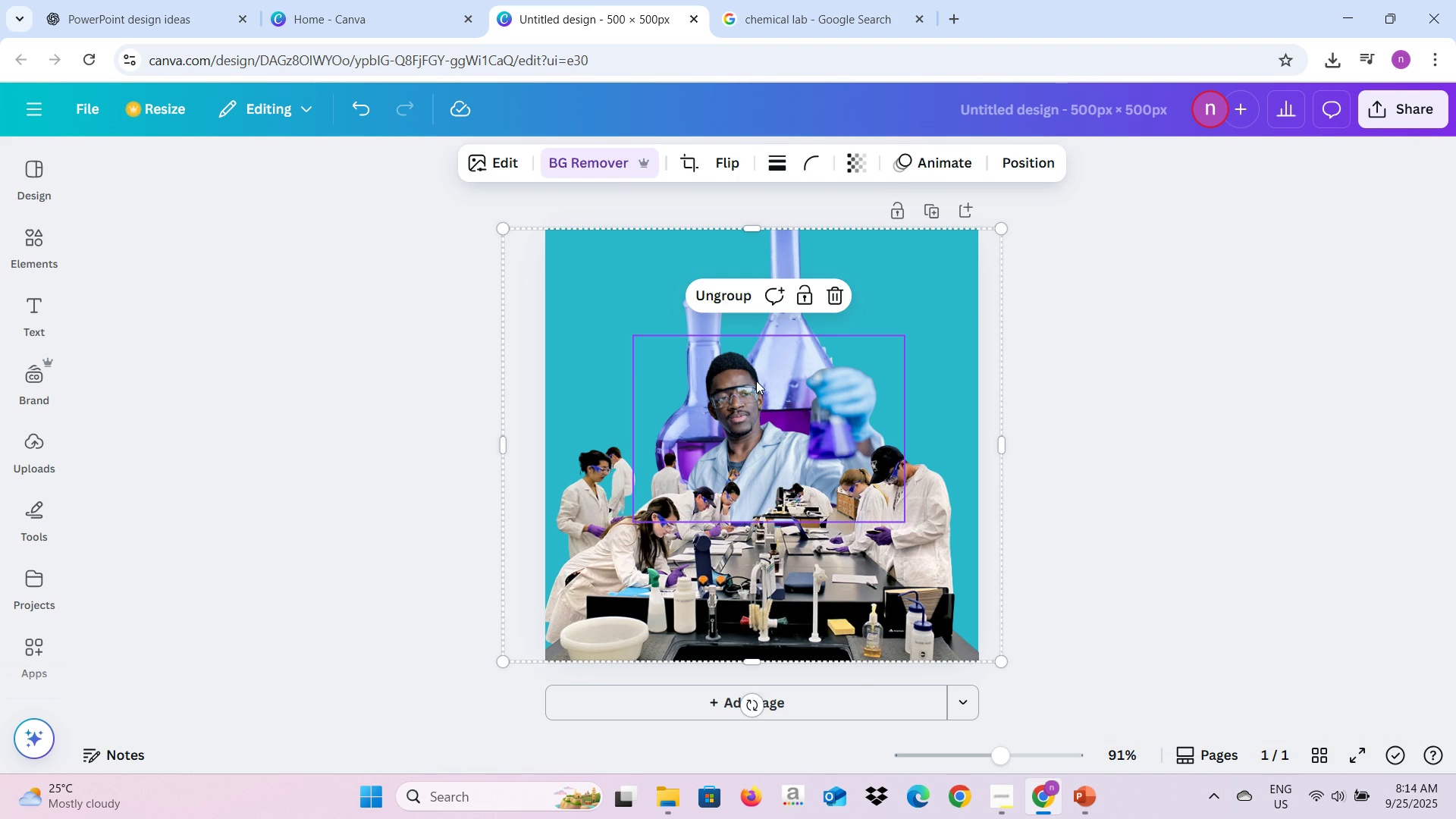 
key(Backspace)
 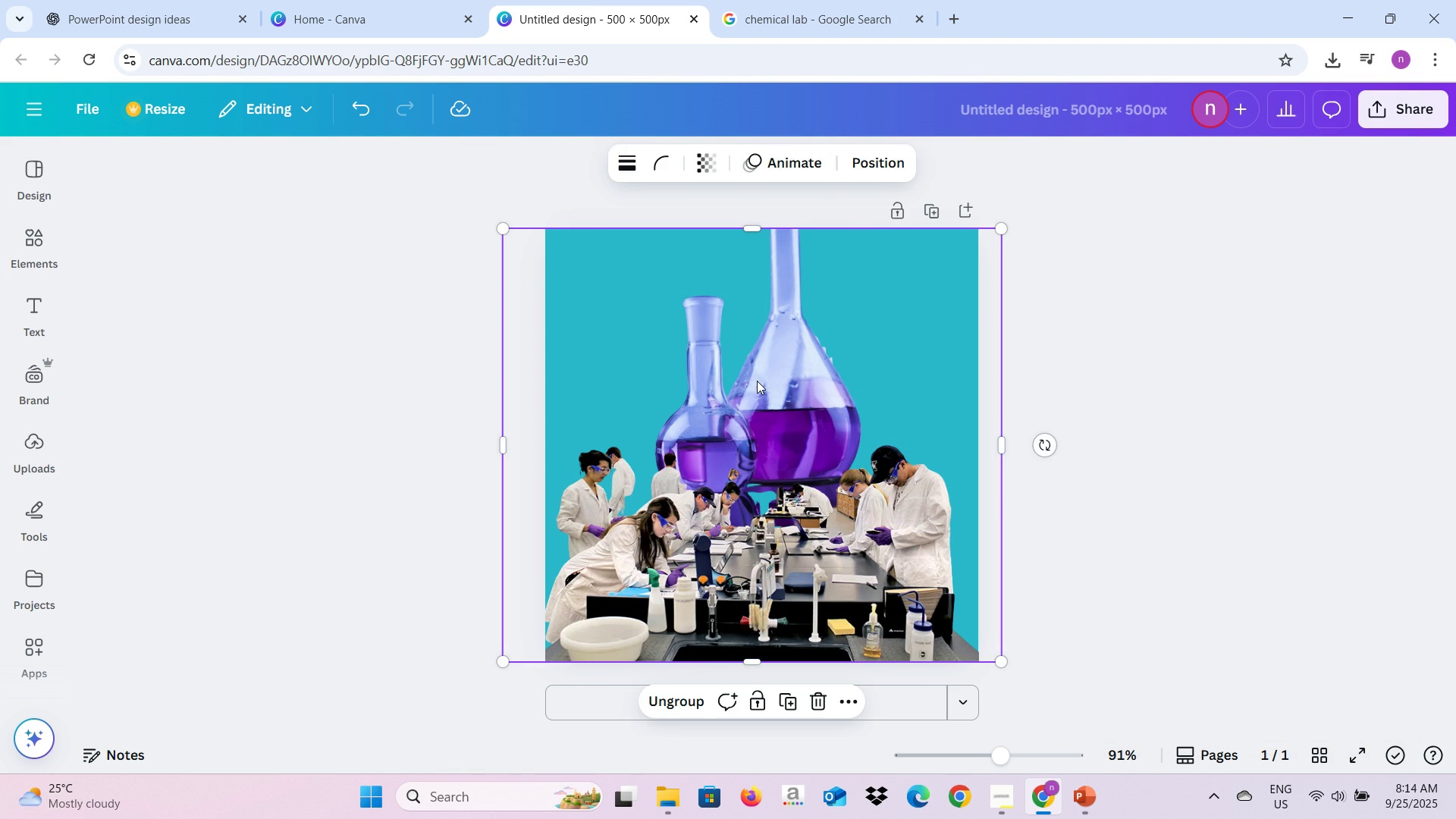 
left_click([757, 381])
 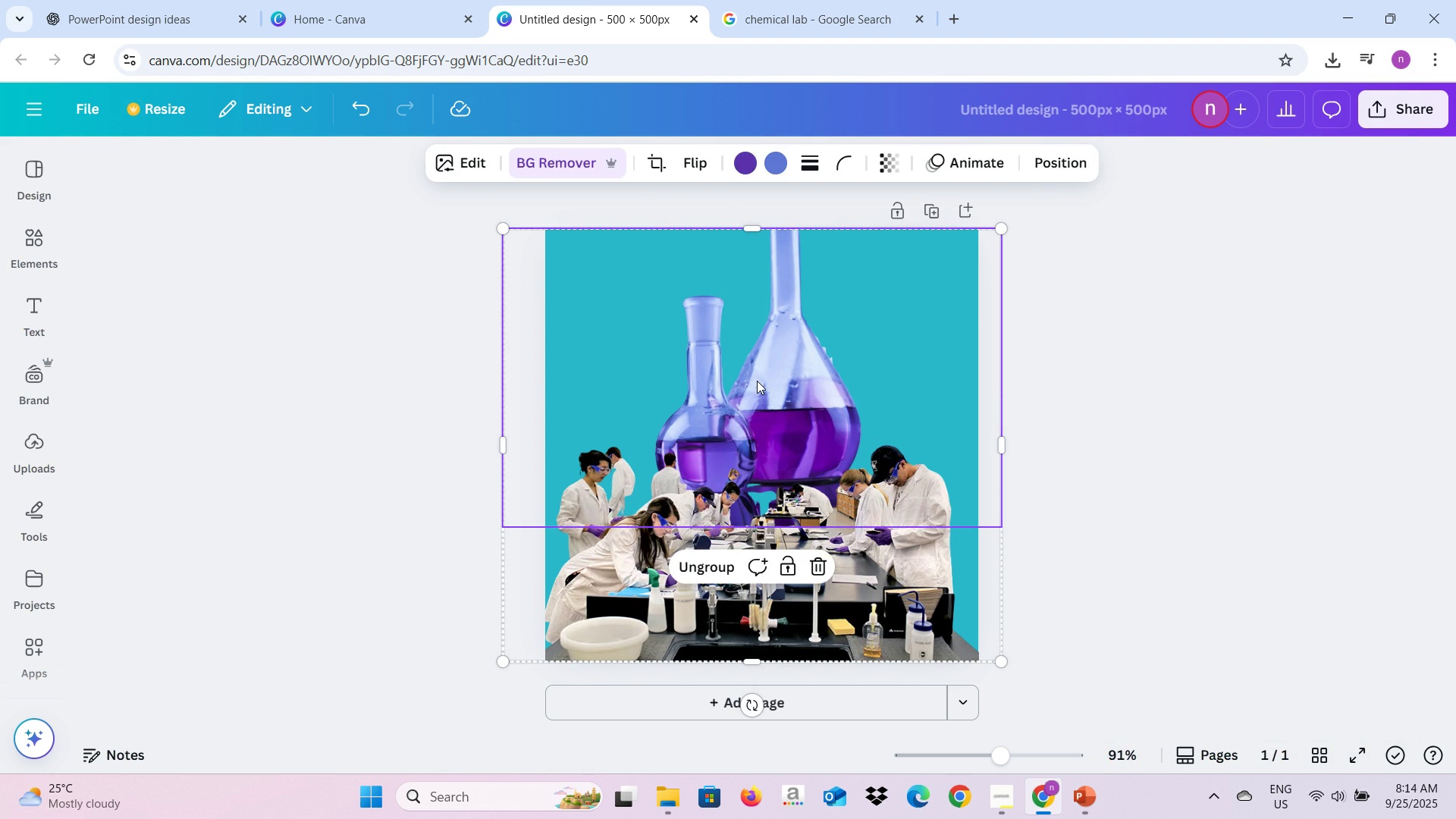 
key(Backspace)
 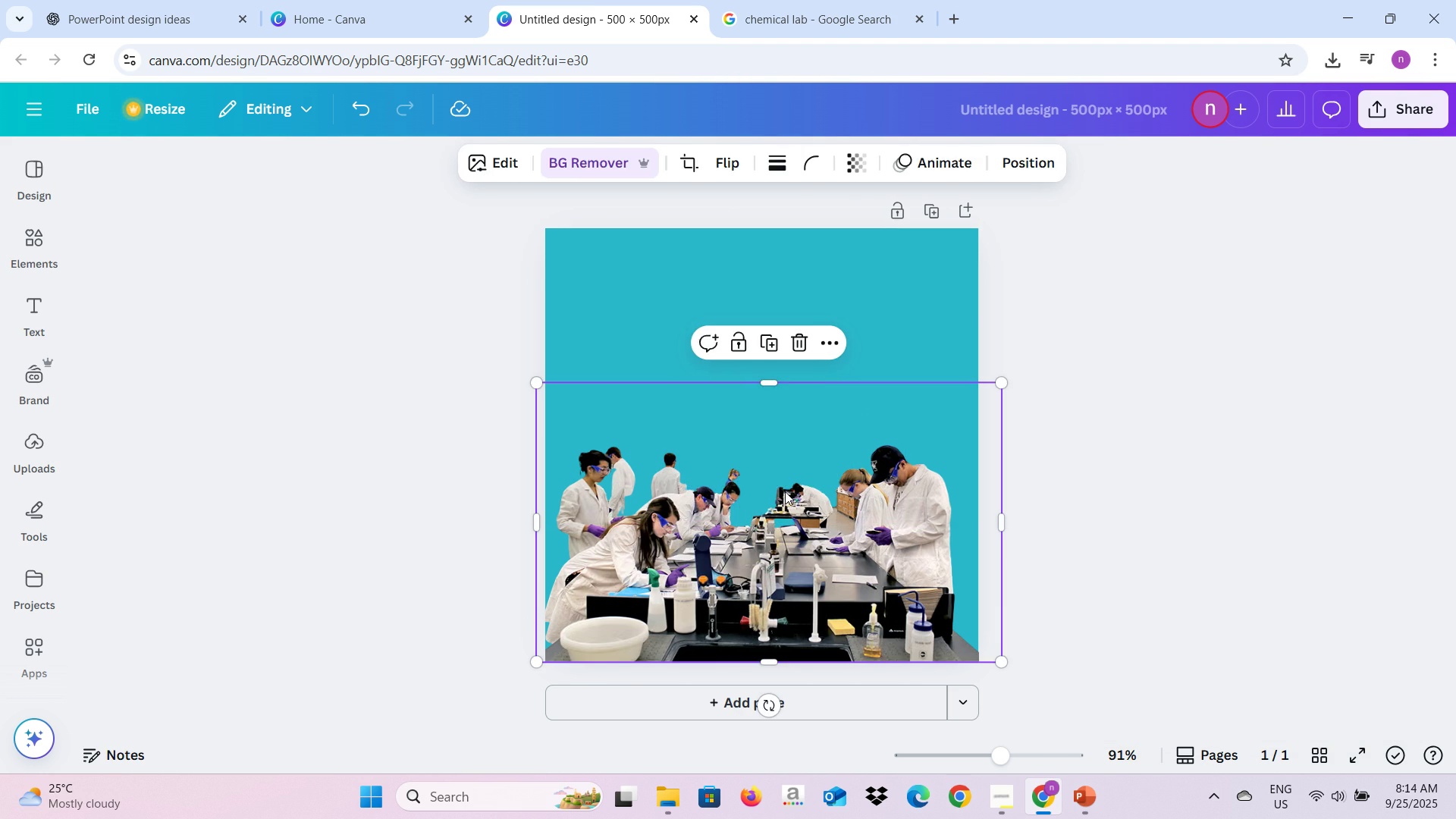 
left_click([785, 491])
 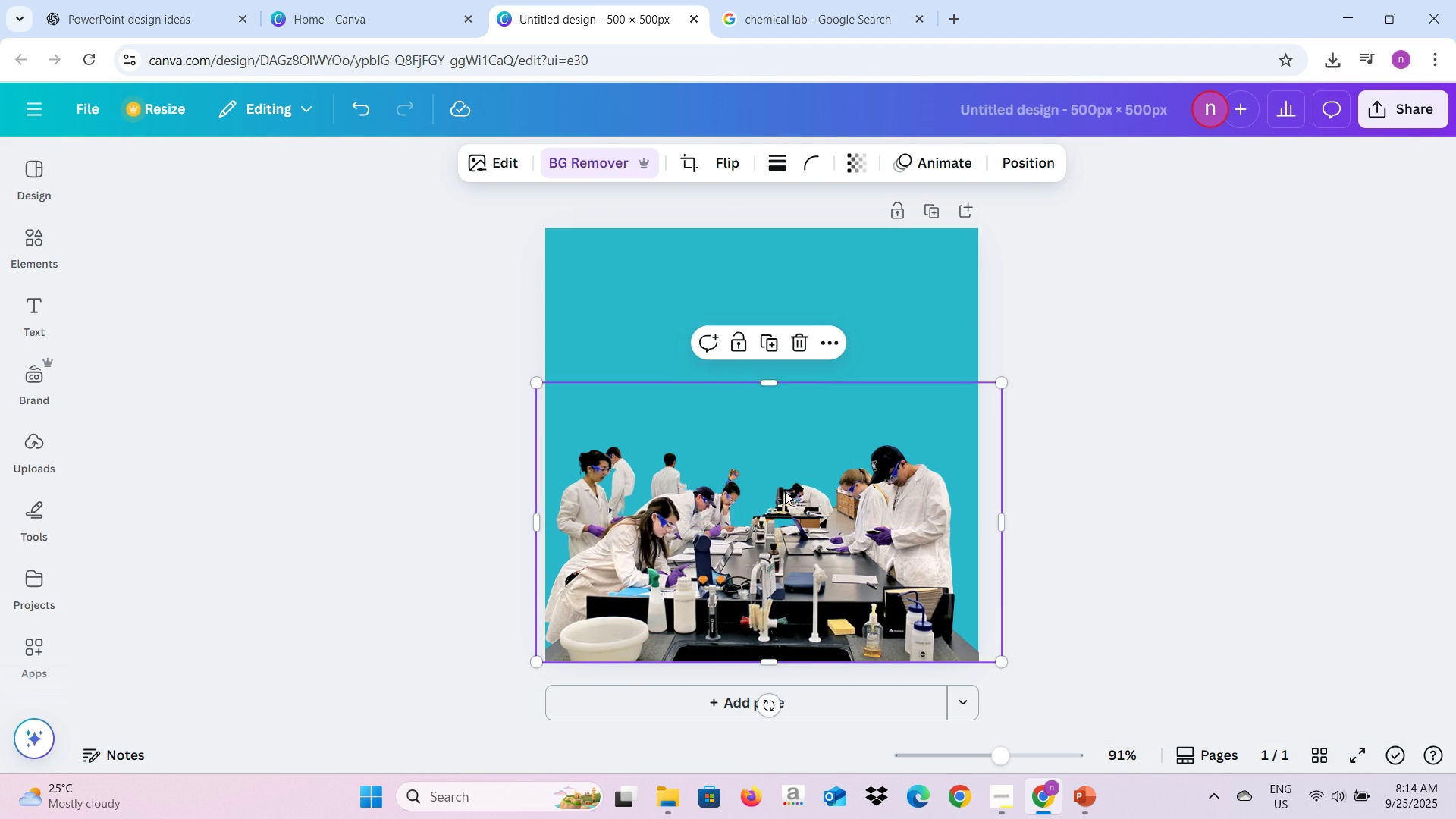 
key(Backspace)
 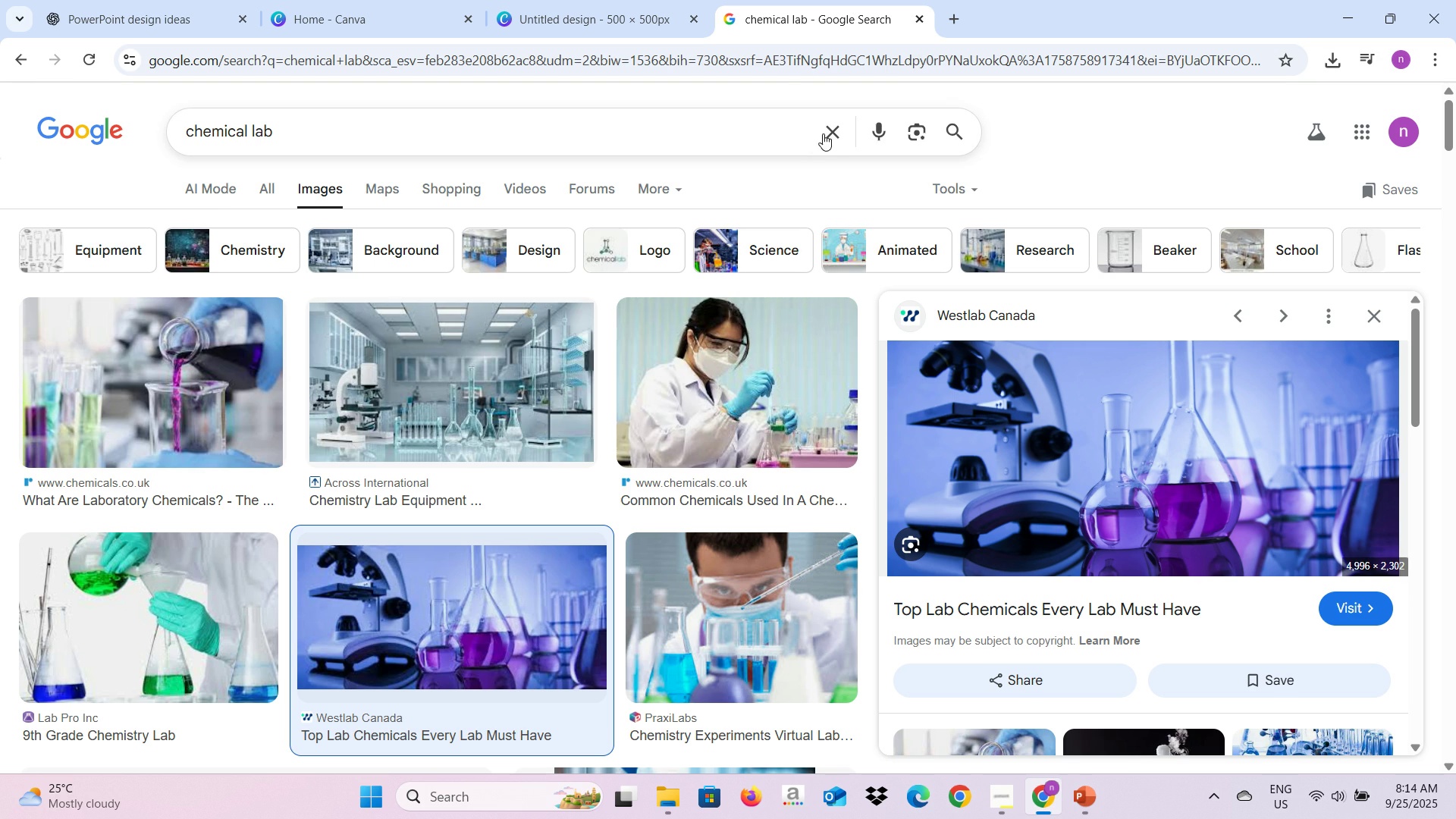 
double_click([708, 134])